 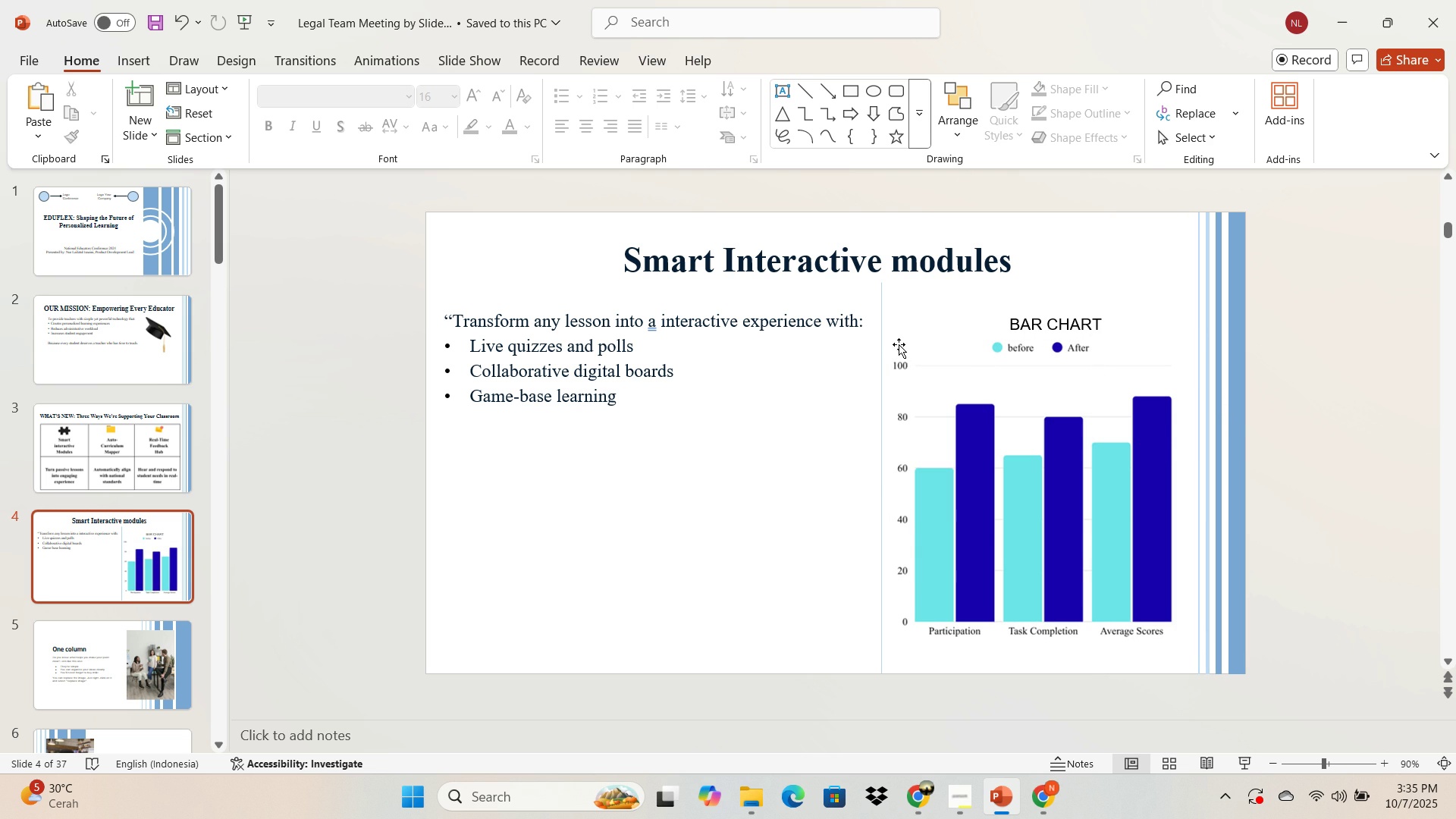 
left_click([118, 64])
 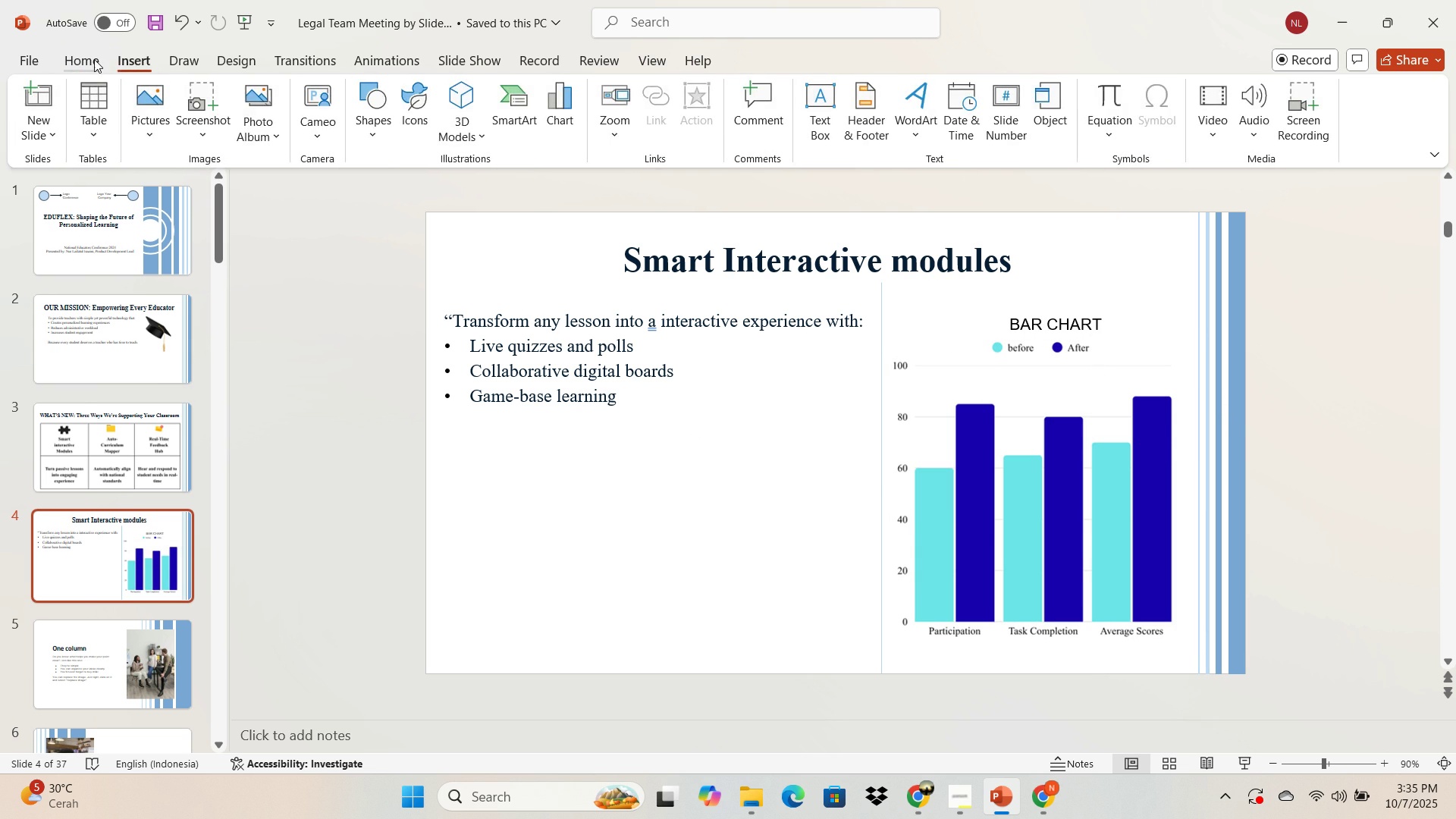 
left_click([94, 59])
 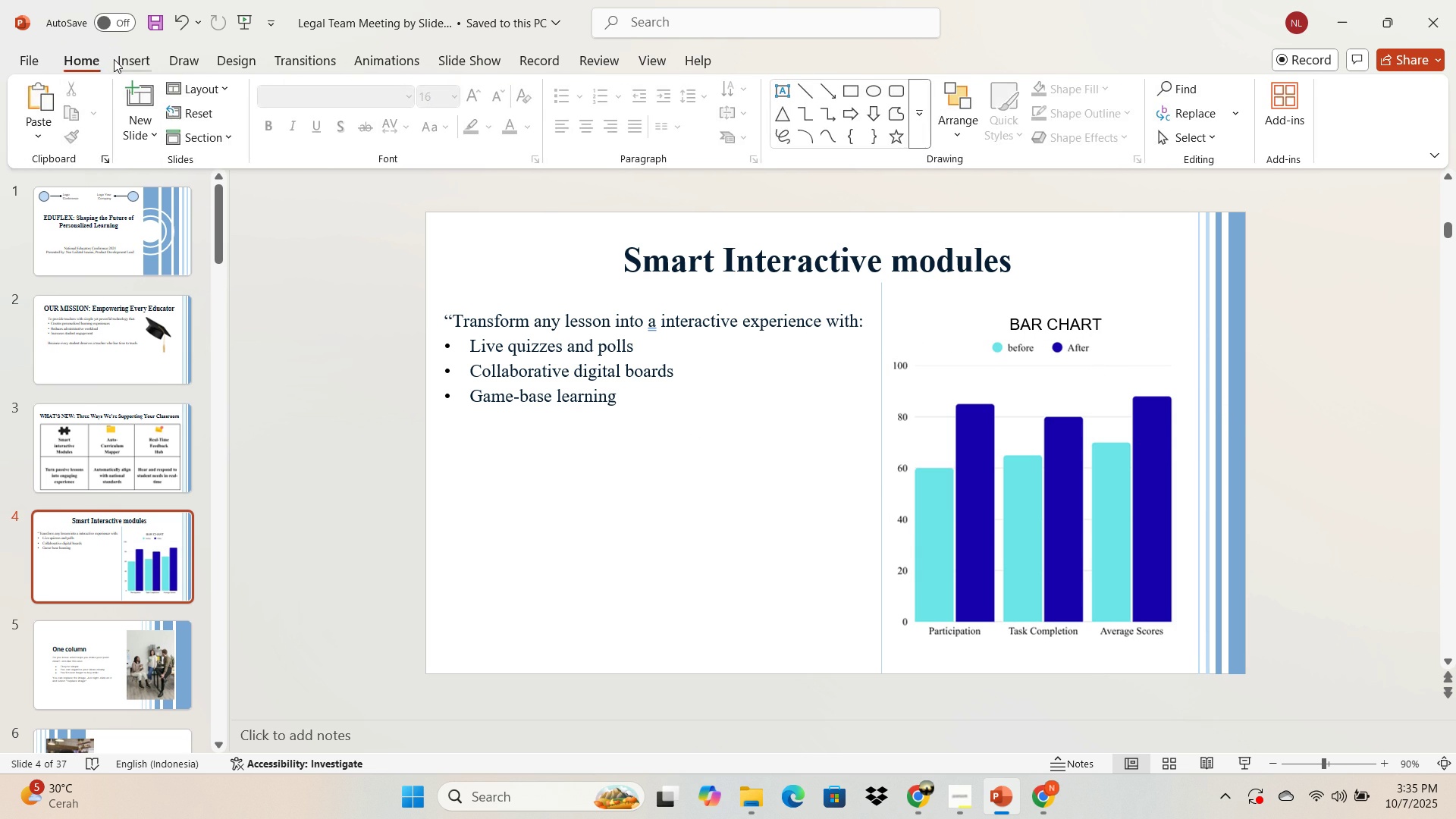 
left_click([114, 59])
 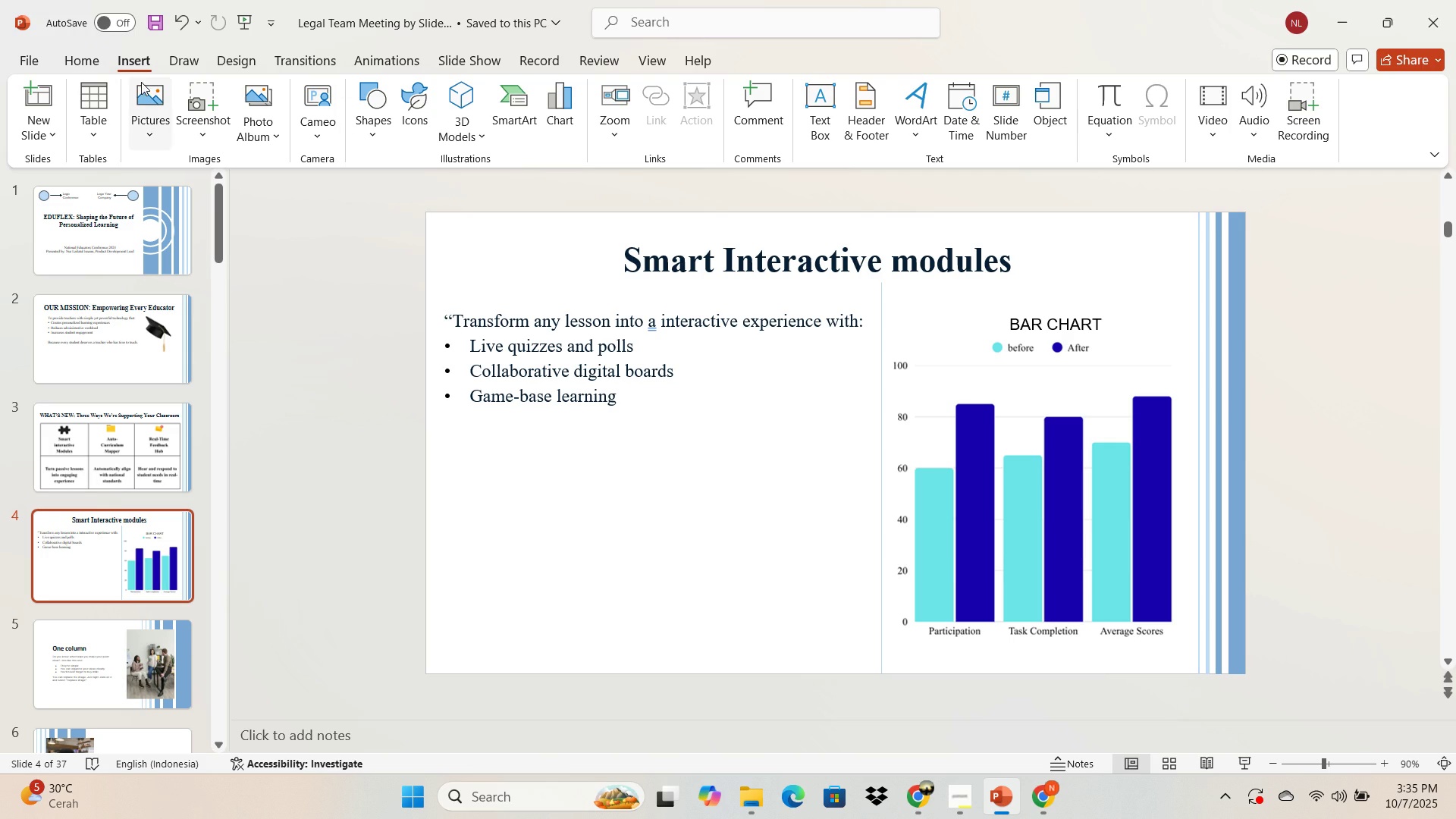 
wait(5.82)
 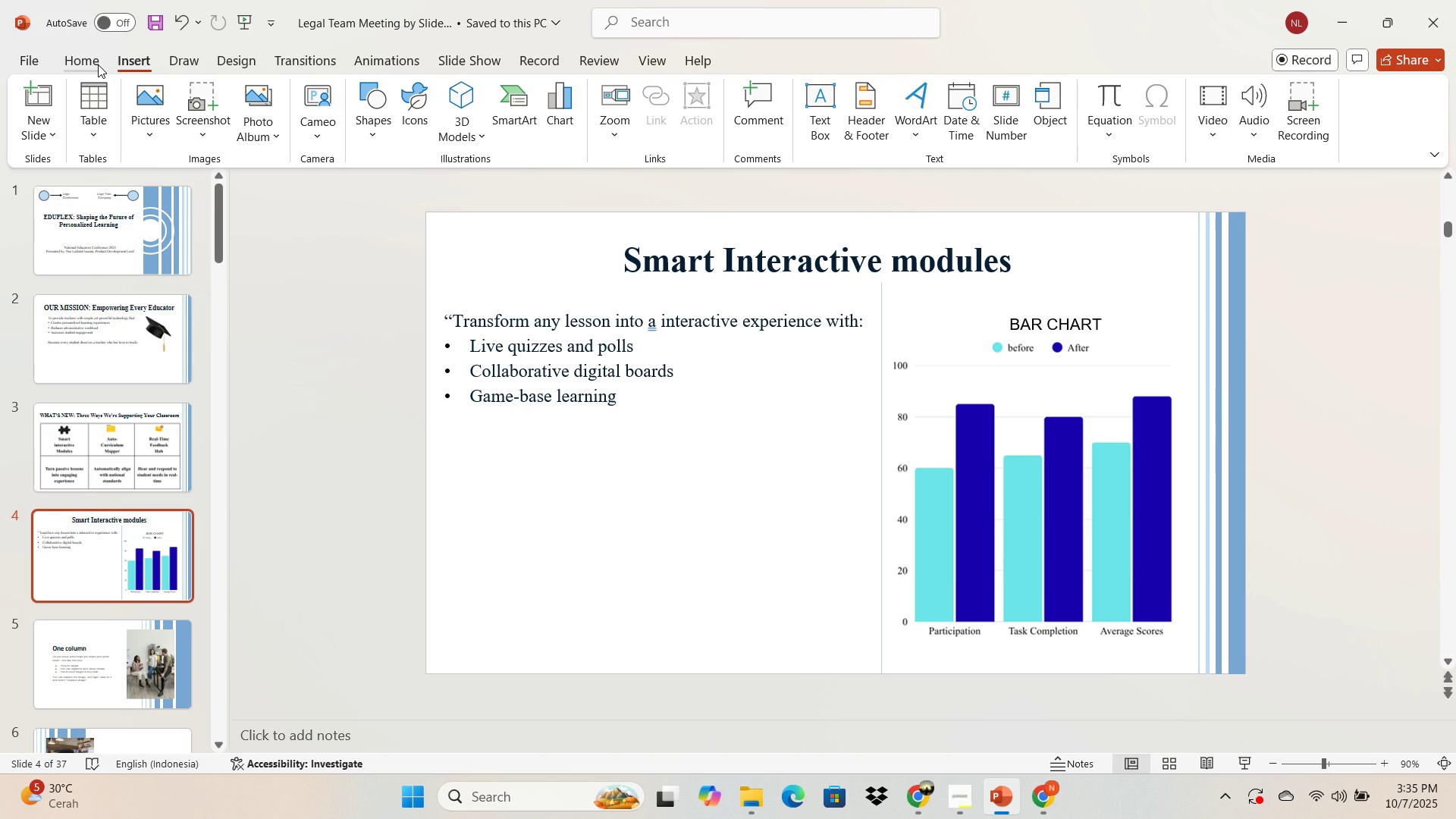 
left_click([372, 105])
 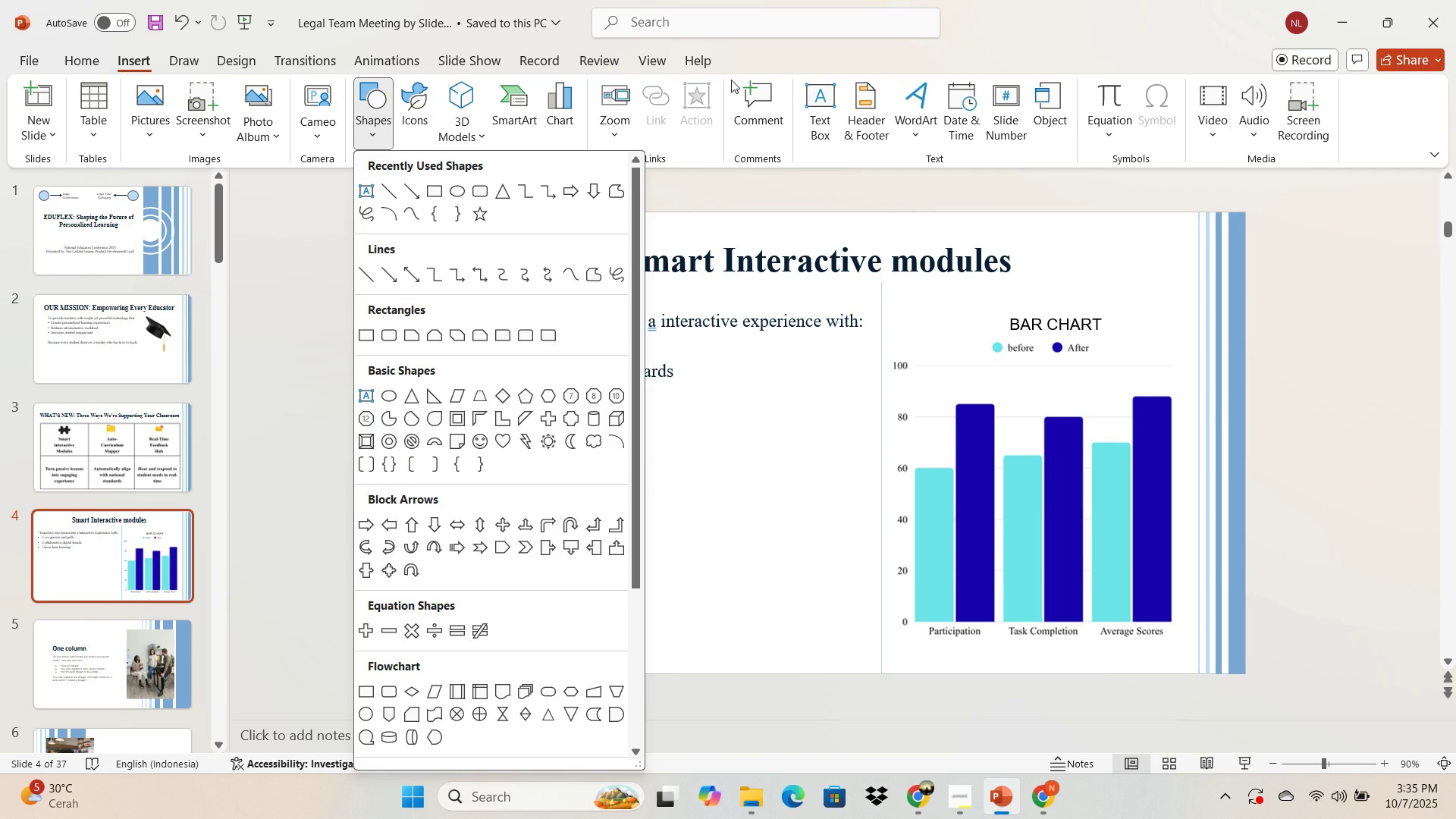 
left_click([821, 93])
 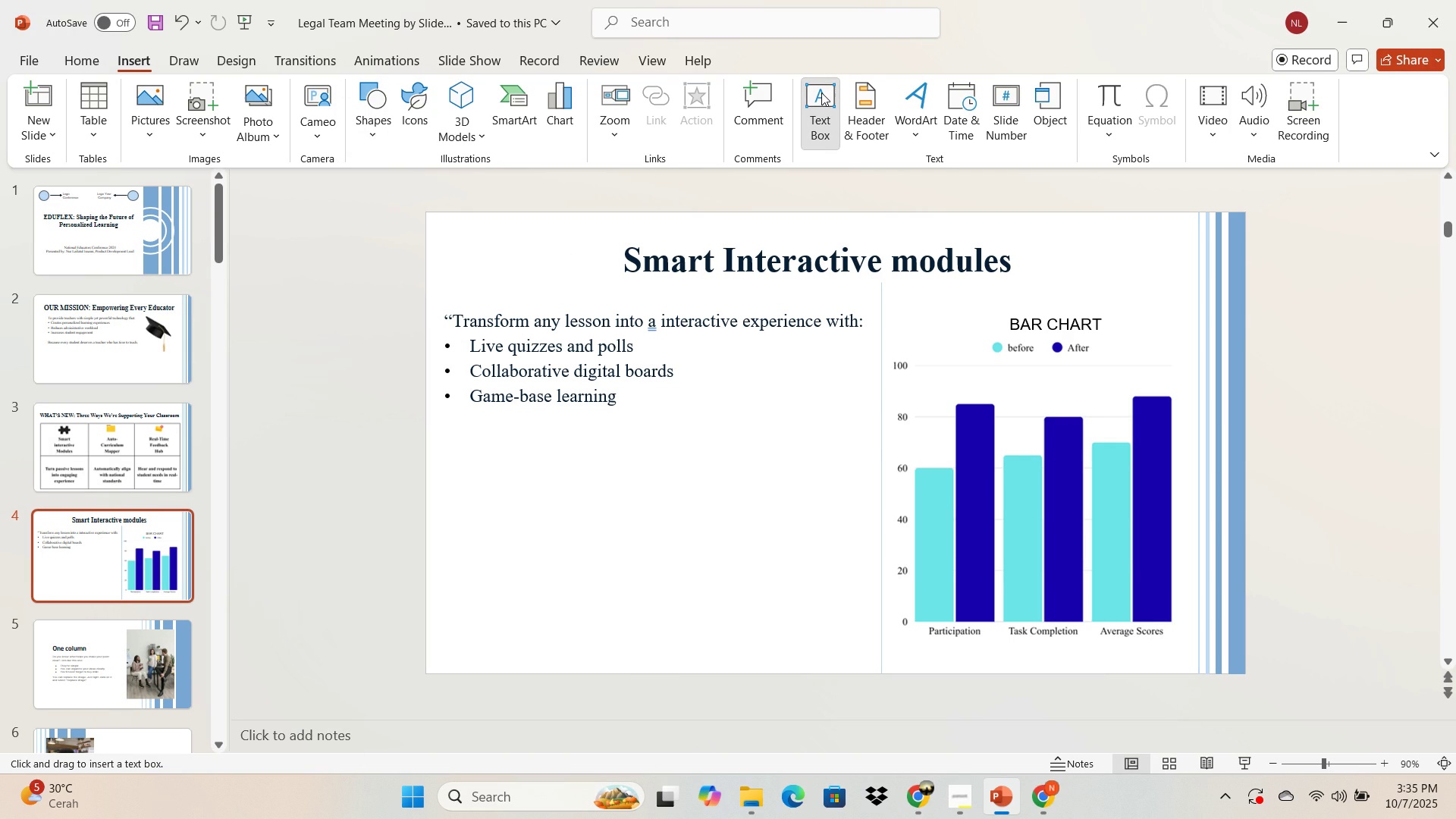 
left_click([821, 93])
 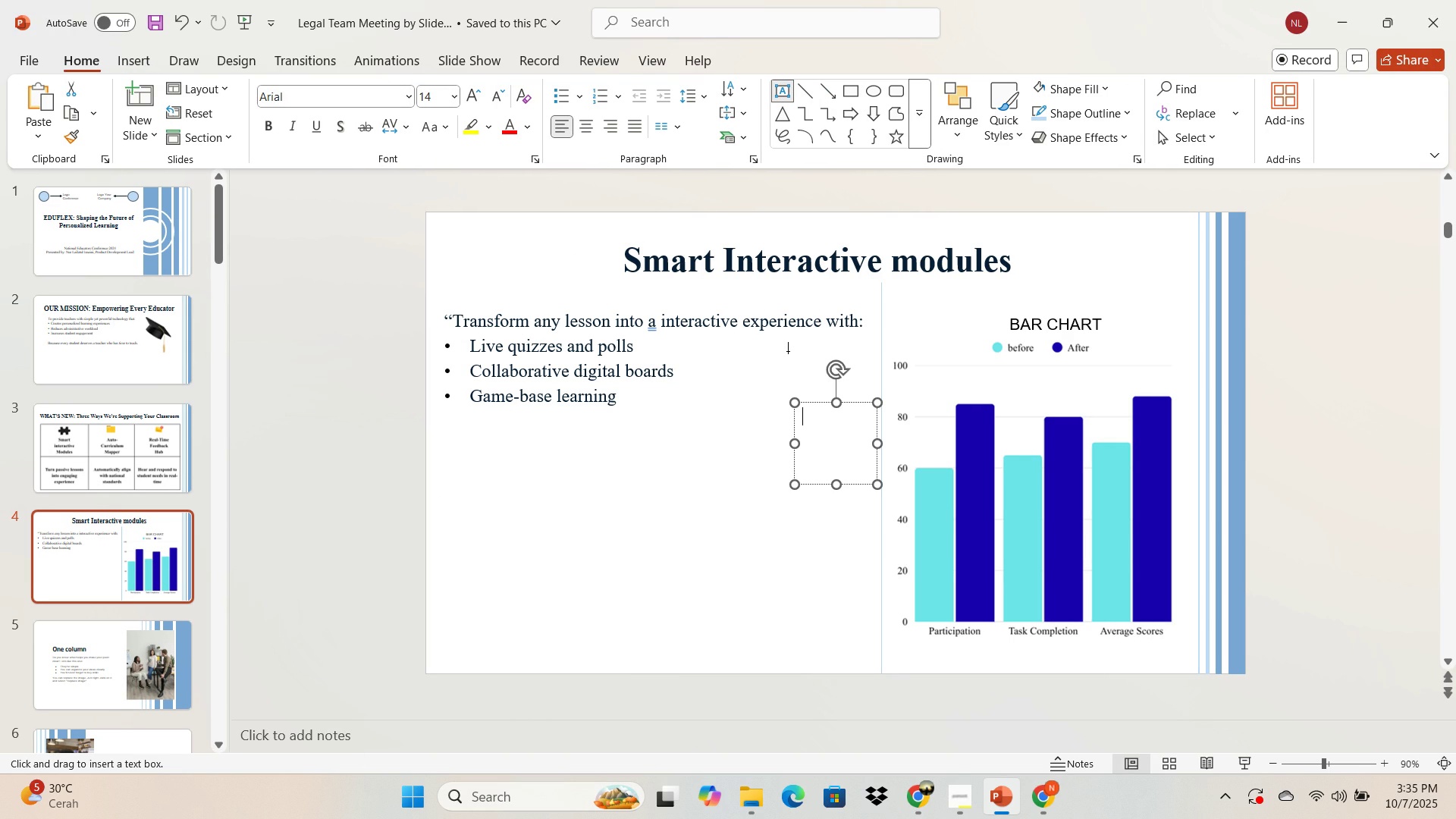 
wait(6.02)
 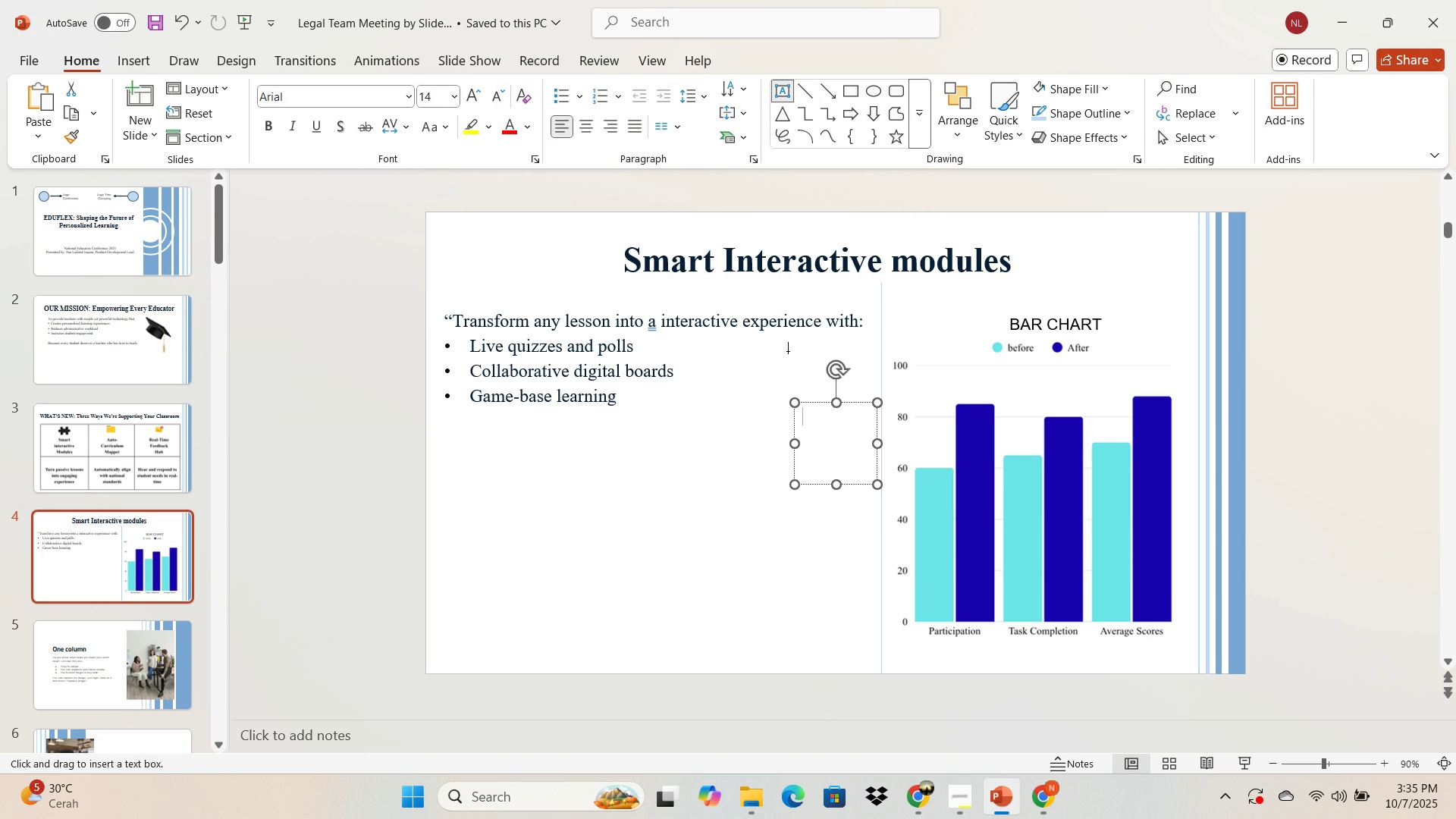 
type(60%)